 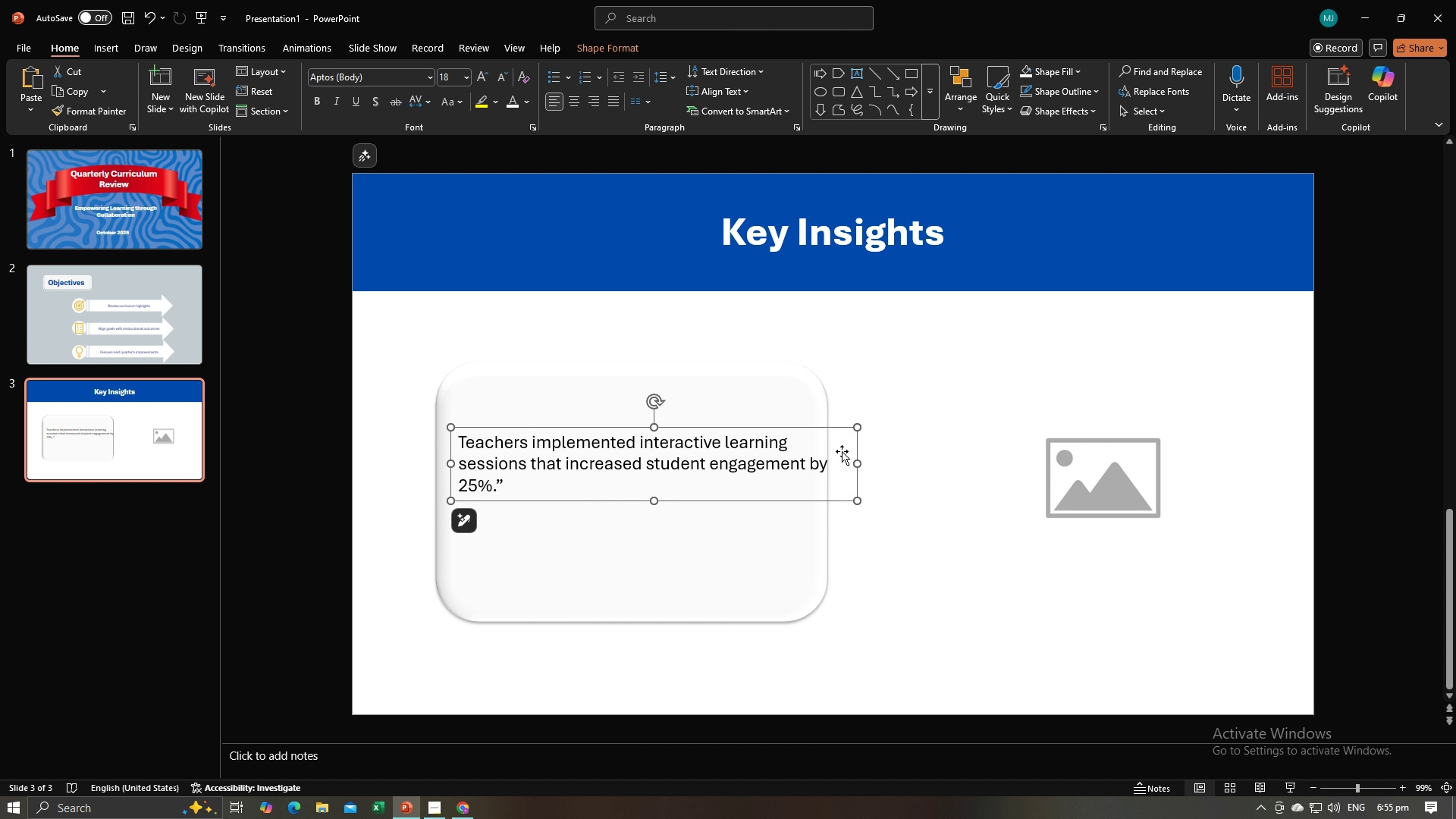 
left_click_drag(start_coordinate=[859, 463], to_coordinate=[802, 476])
 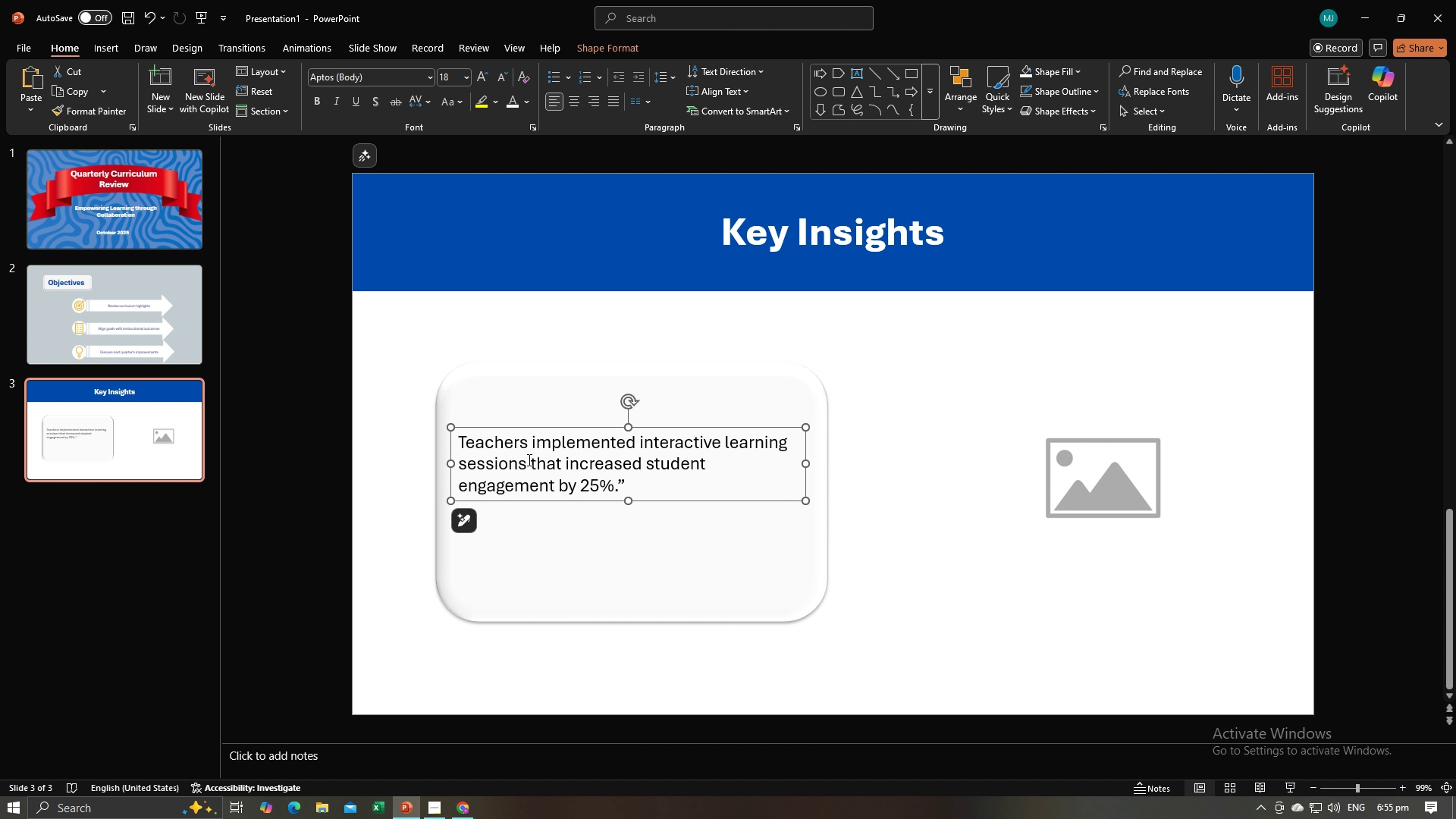 
left_click_drag(start_coordinate=[450, 460], to_coordinate=[463, 462])
 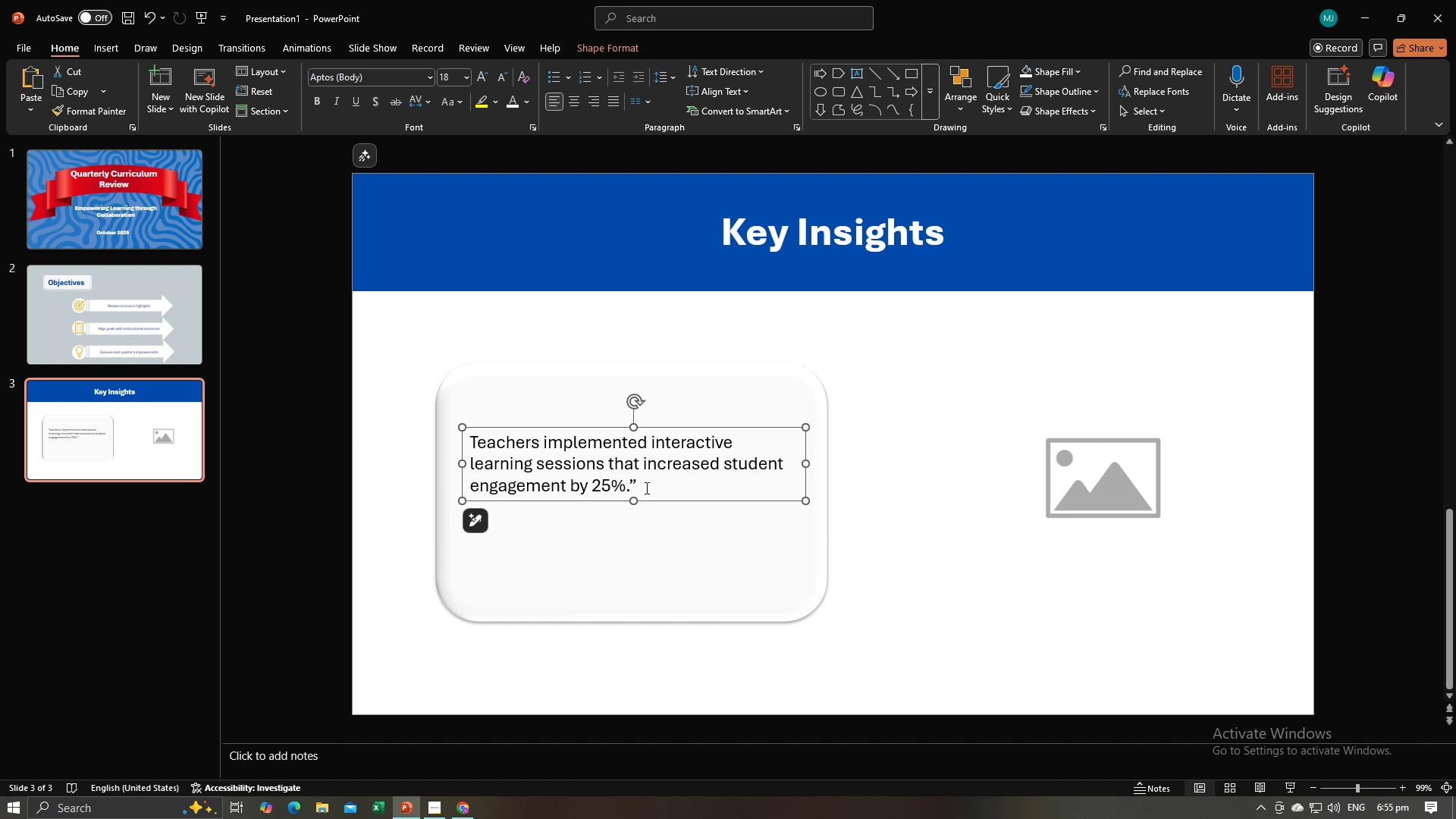 
left_click_drag(start_coordinate=[645, 488], to_coordinate=[501, 429])
 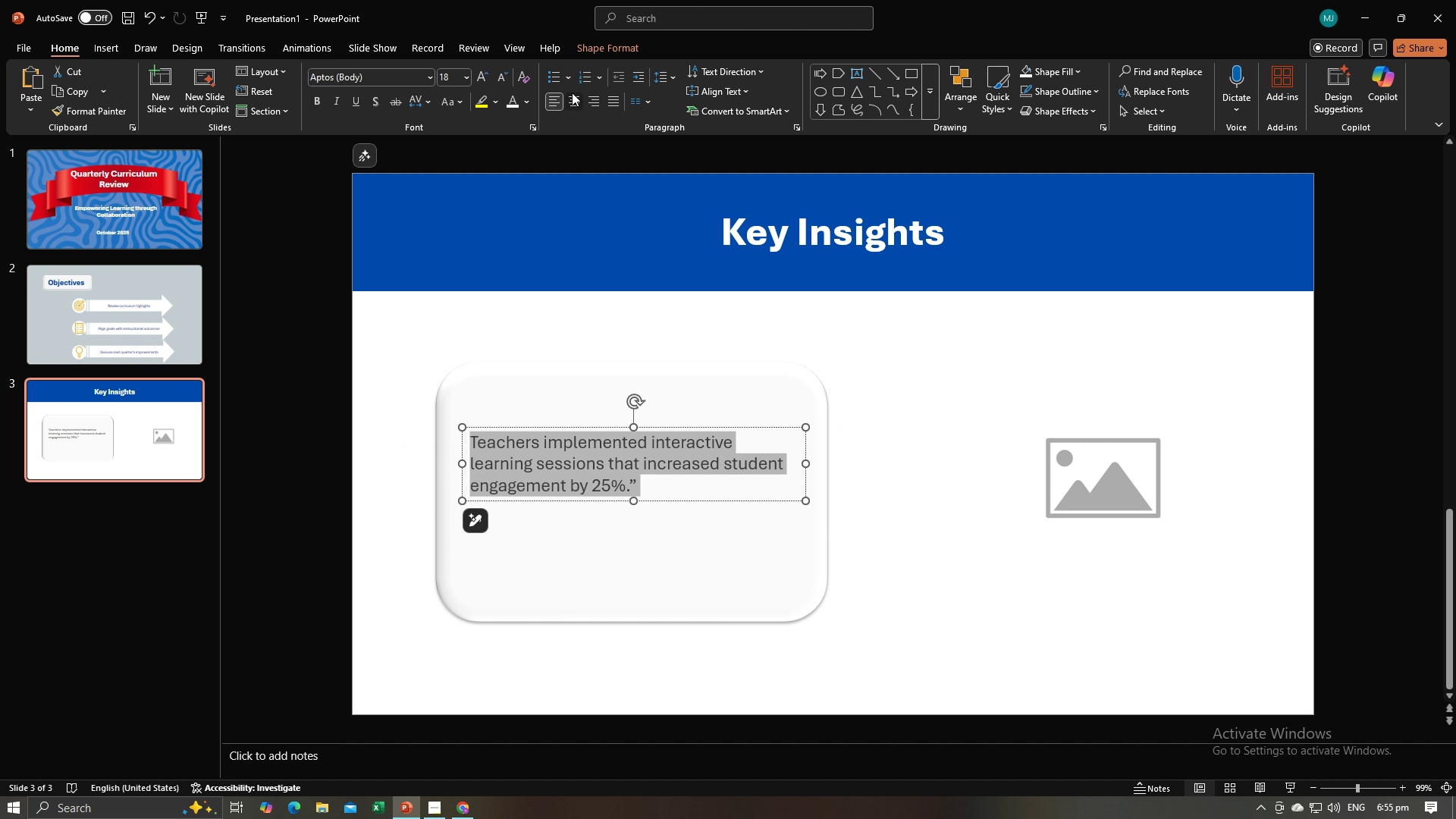 
left_click([572, 93])
 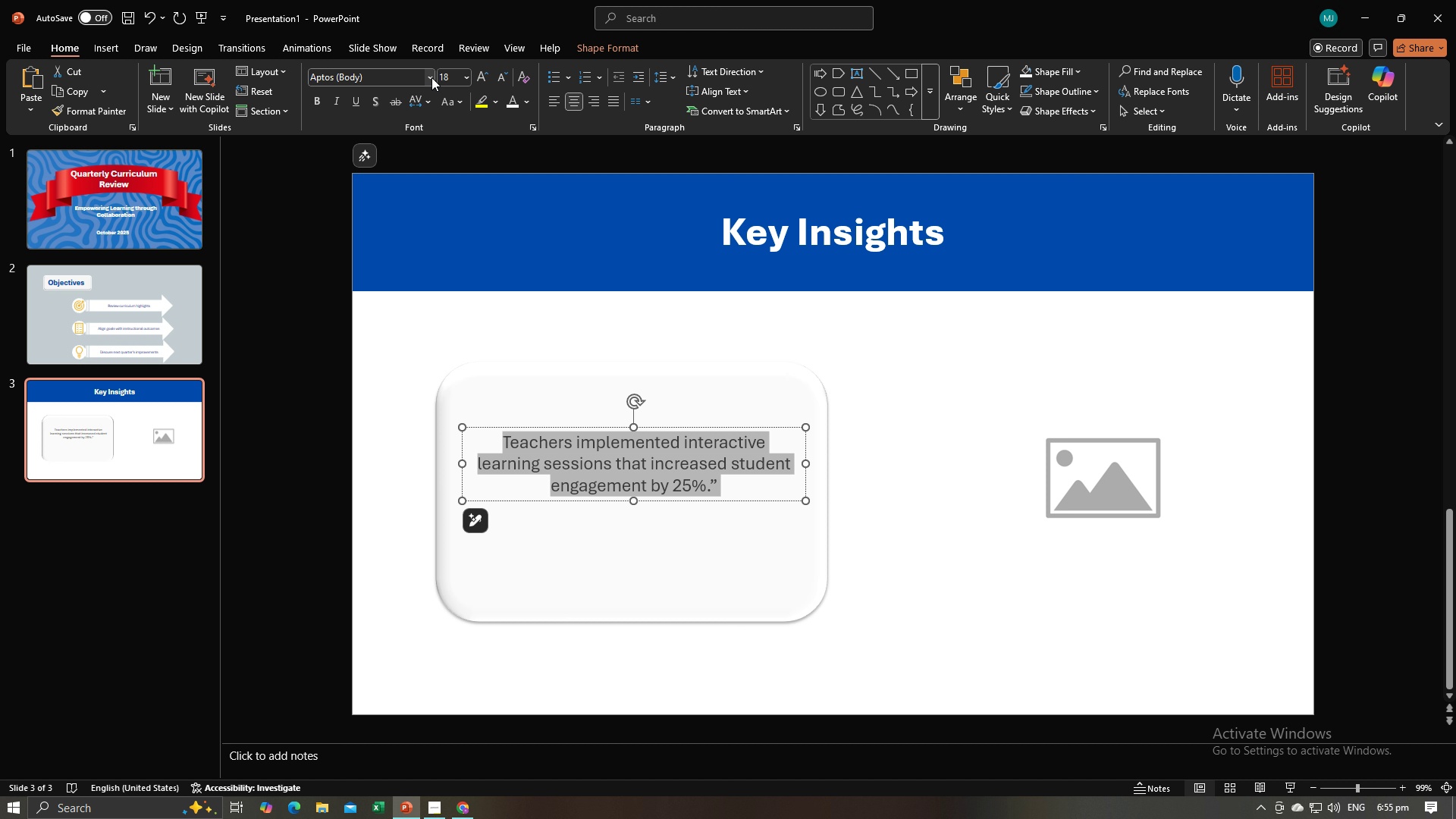 
left_click([431, 77])
 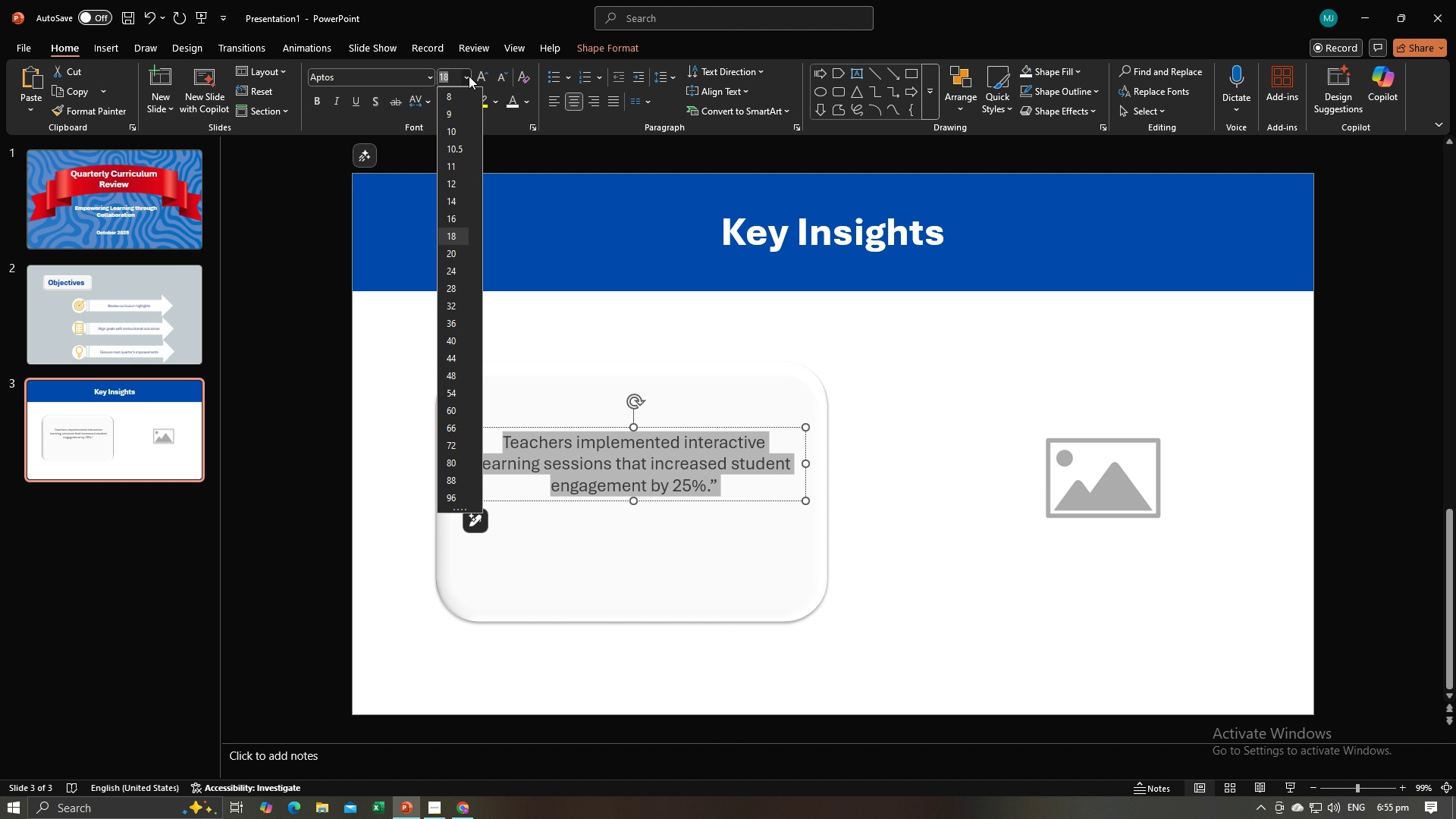 
left_click([469, 76])
 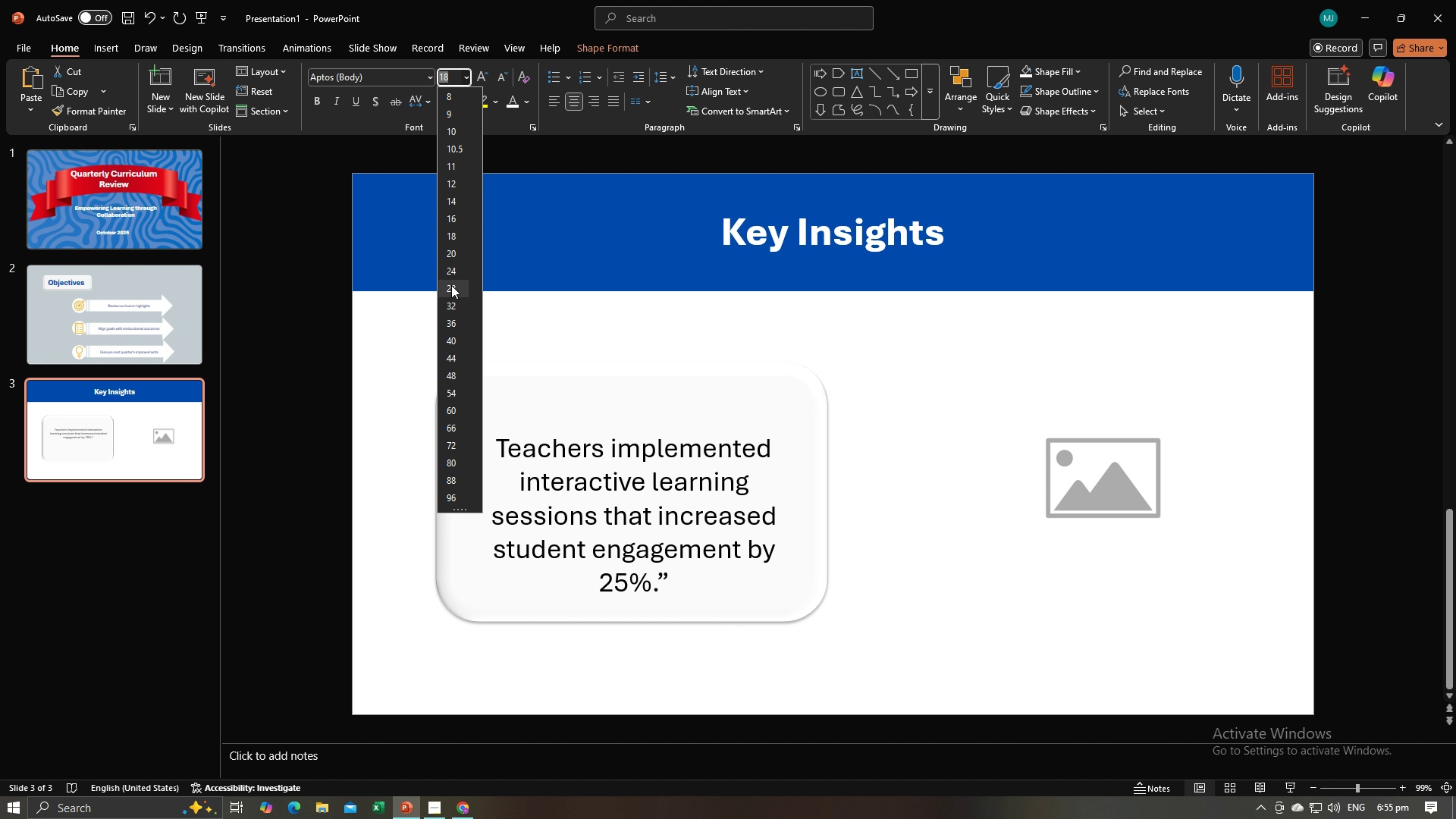 
left_click([451, 285])
 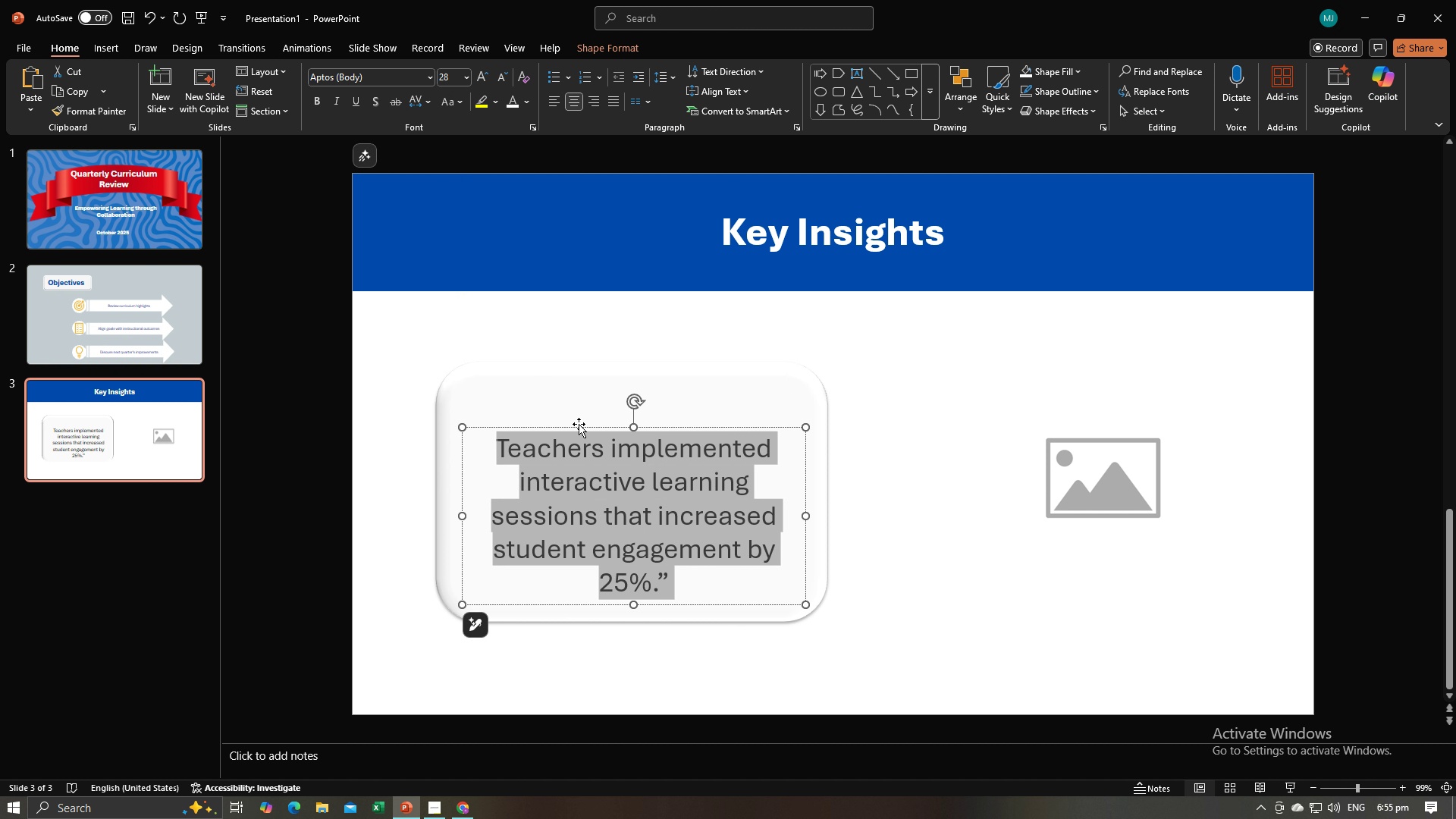 
left_click_drag(start_coordinate=[579, 424], to_coordinate=[579, 416])
 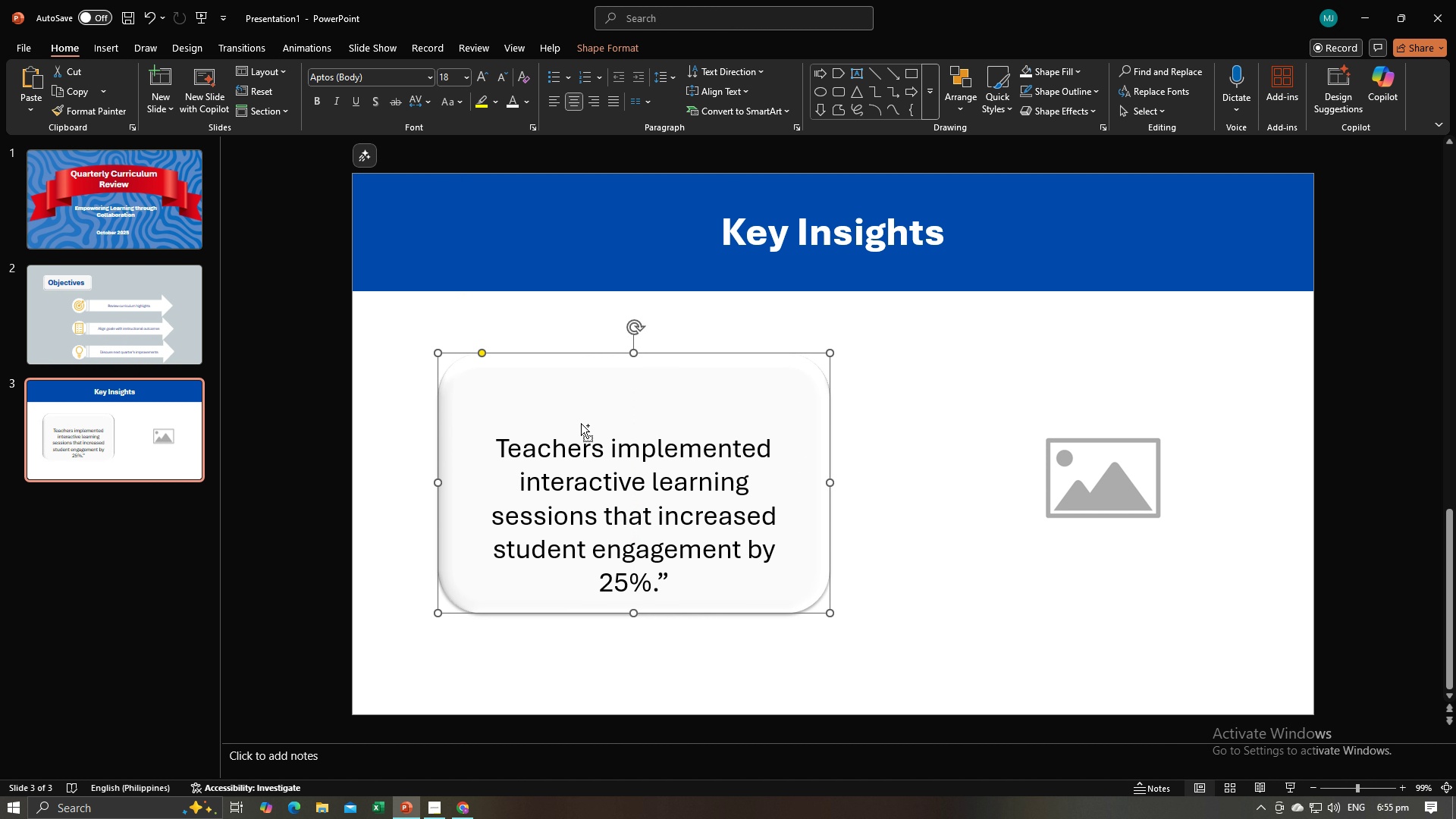 
key(Control+Z)
 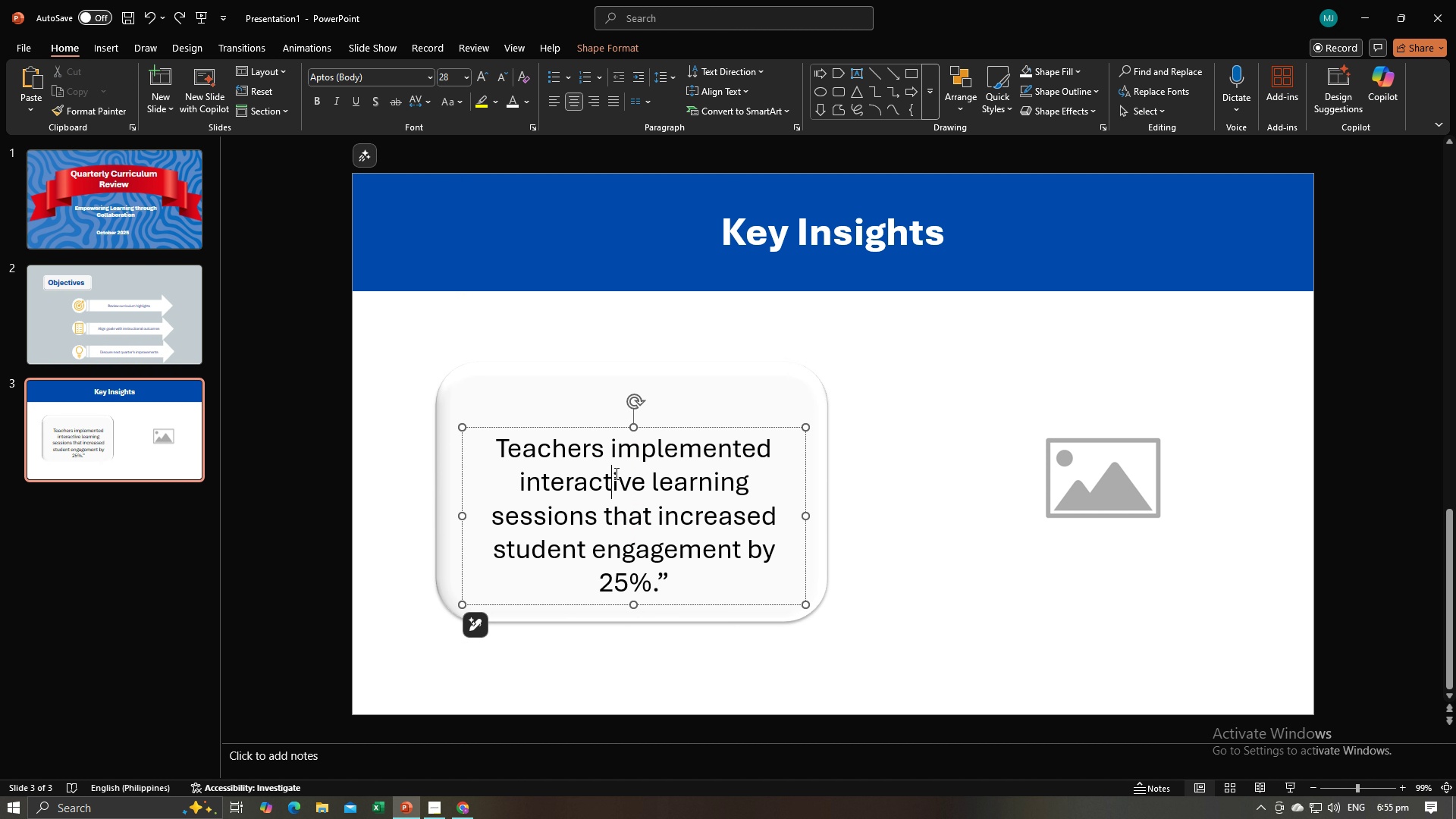 
left_click([615, 475])
 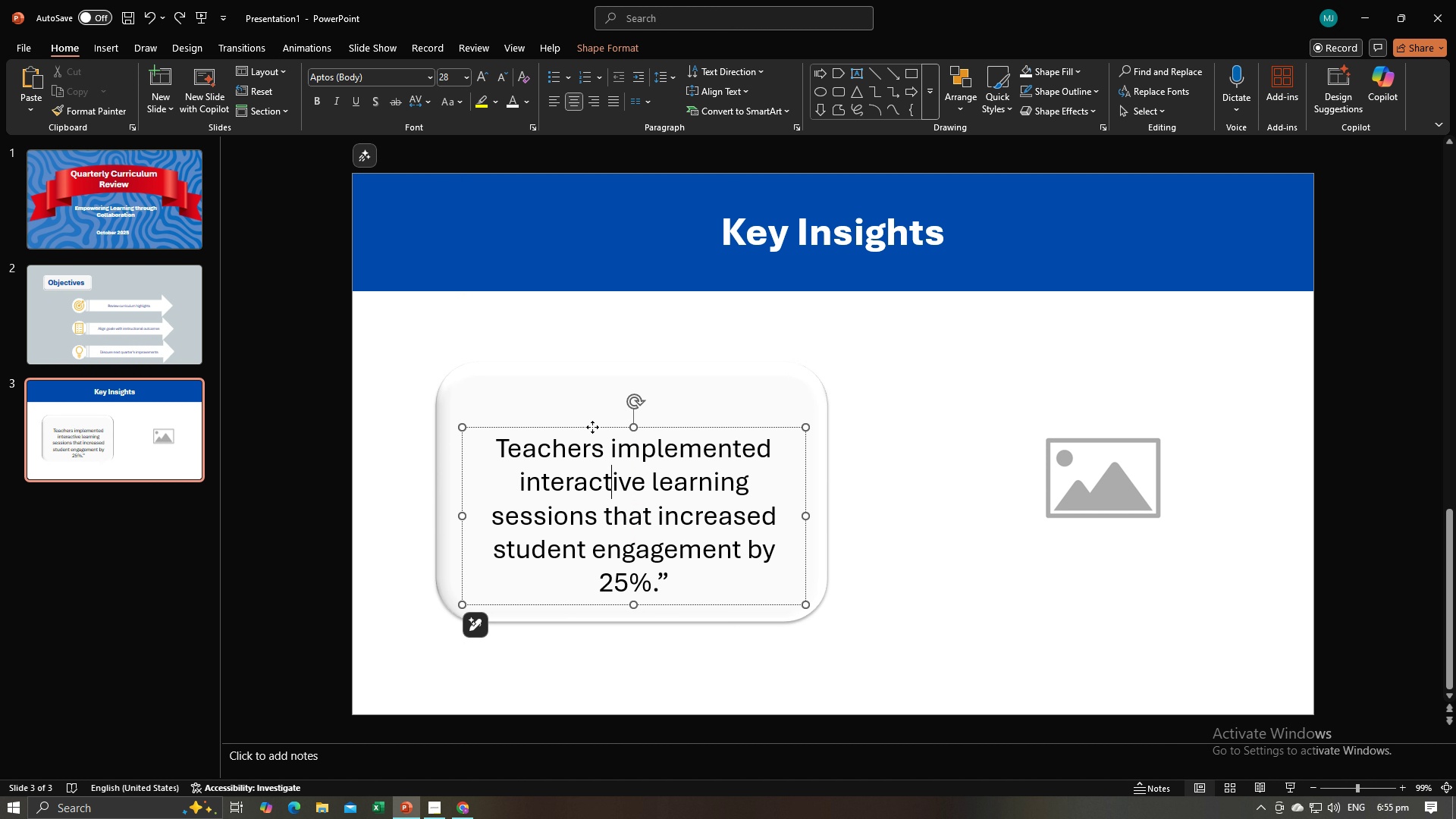 
left_click_drag(start_coordinate=[592, 427], to_coordinate=[588, 404])
 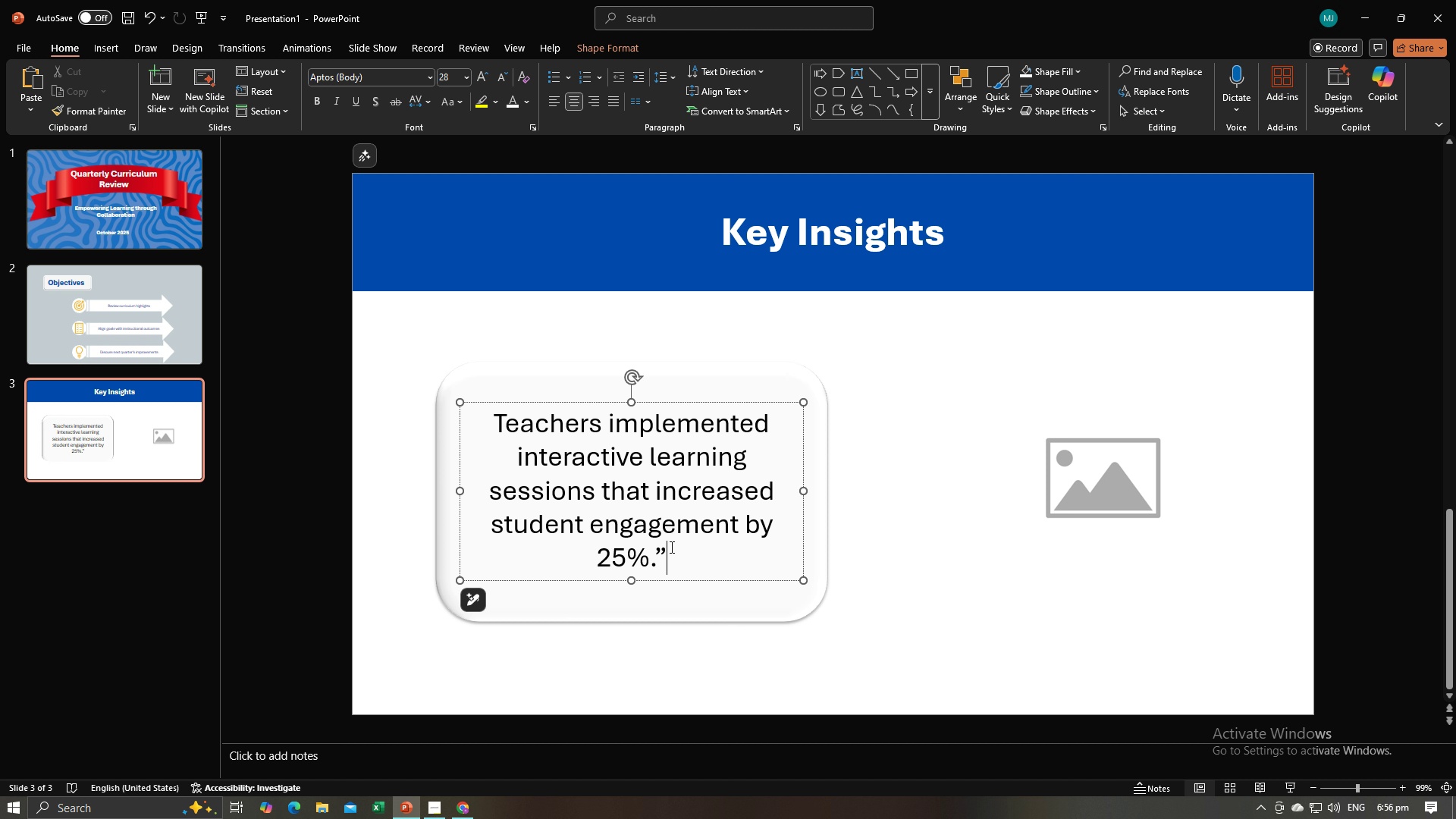 
left_click([670, 547])
 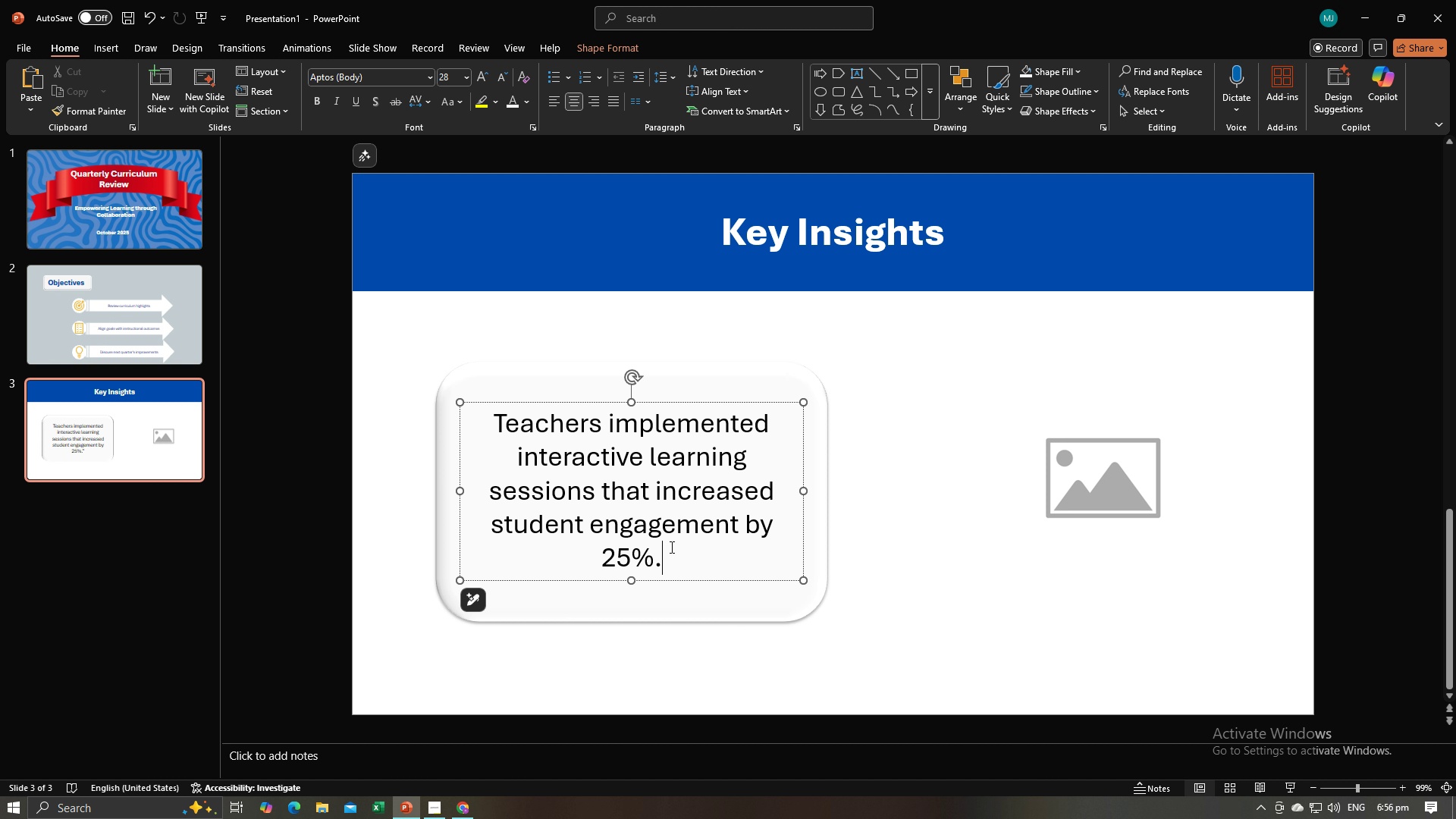 
key(Backspace)
 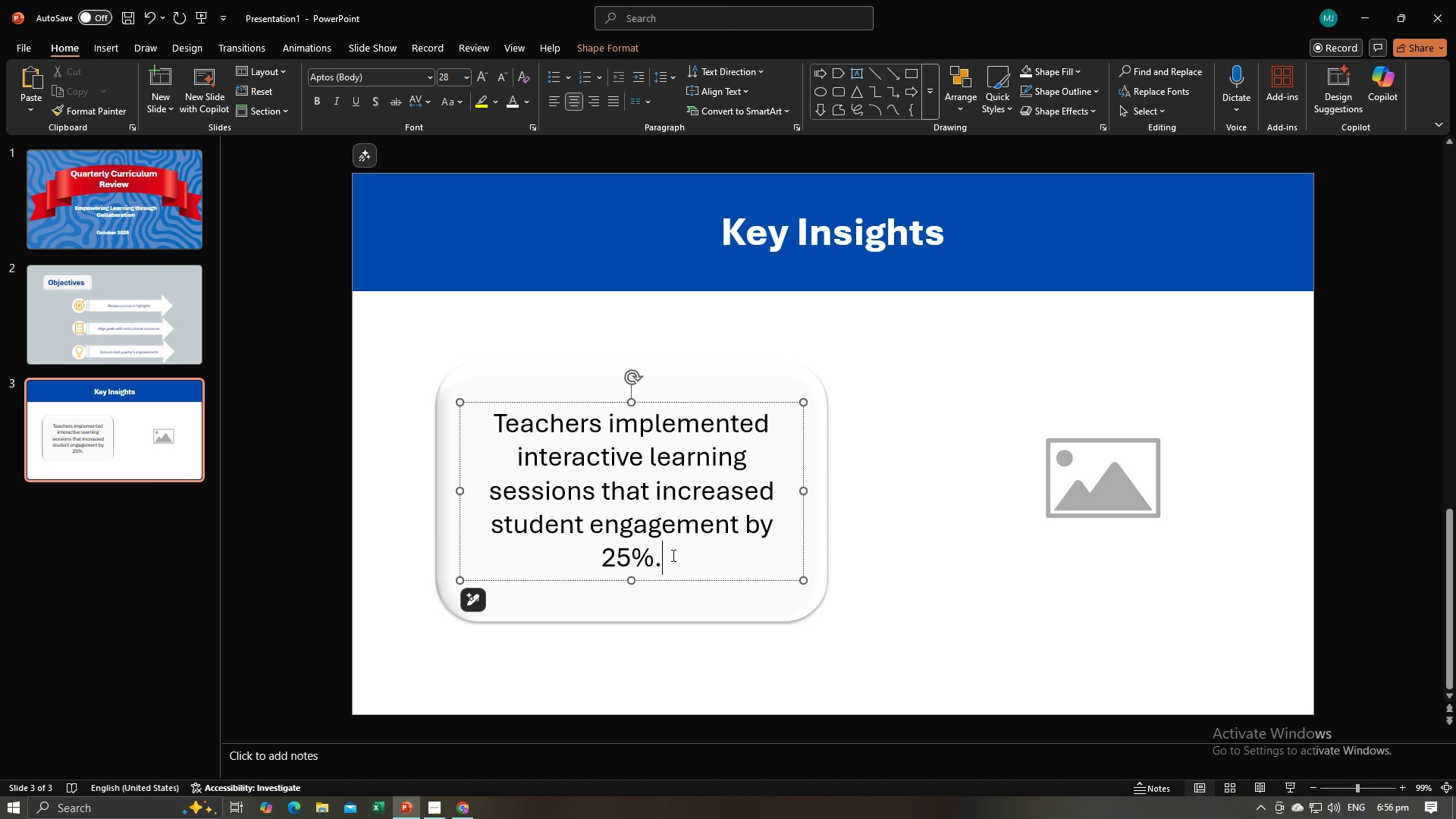 
key(Alt+AltLeft)
 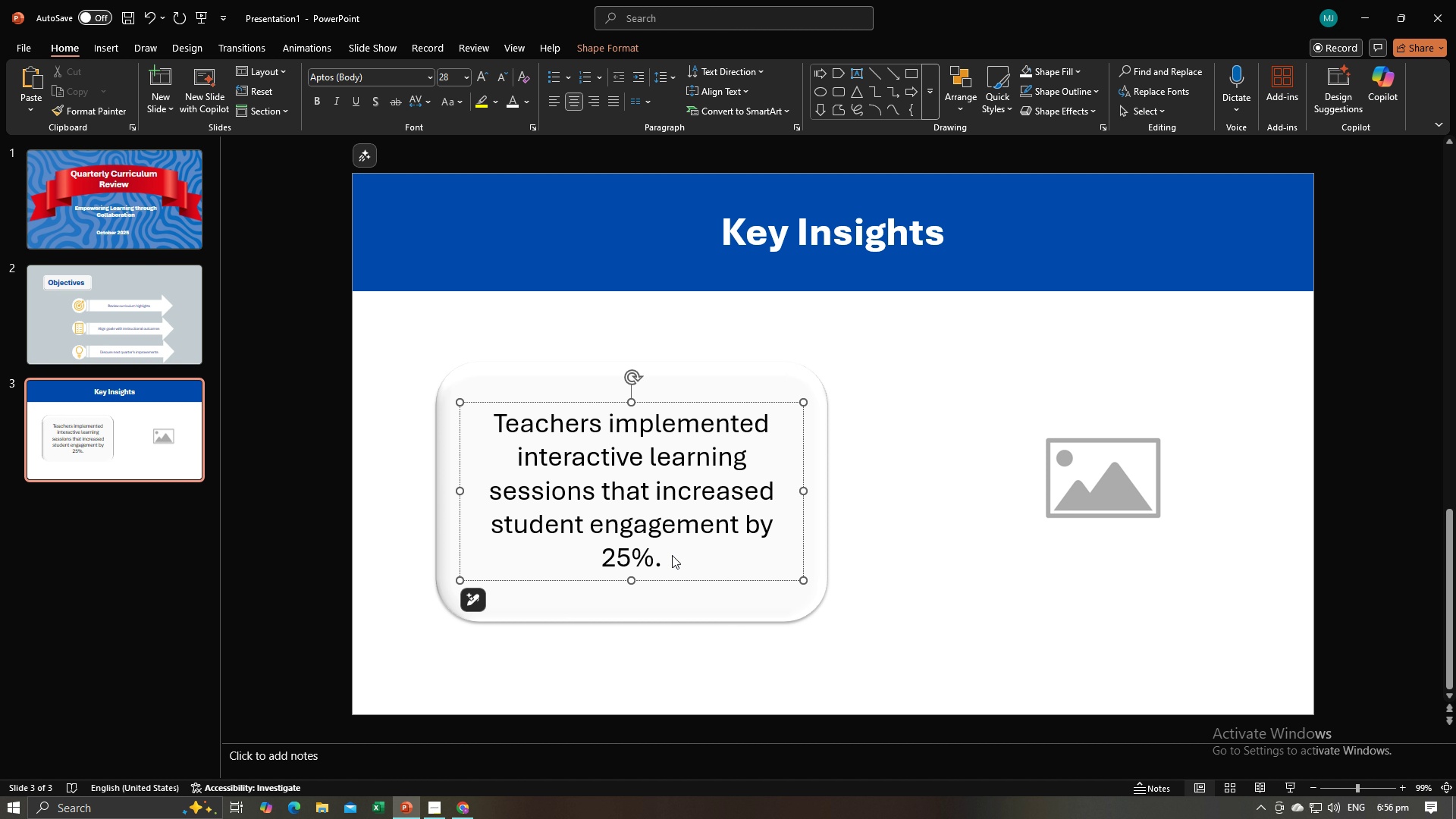 
key(Alt+Tab)